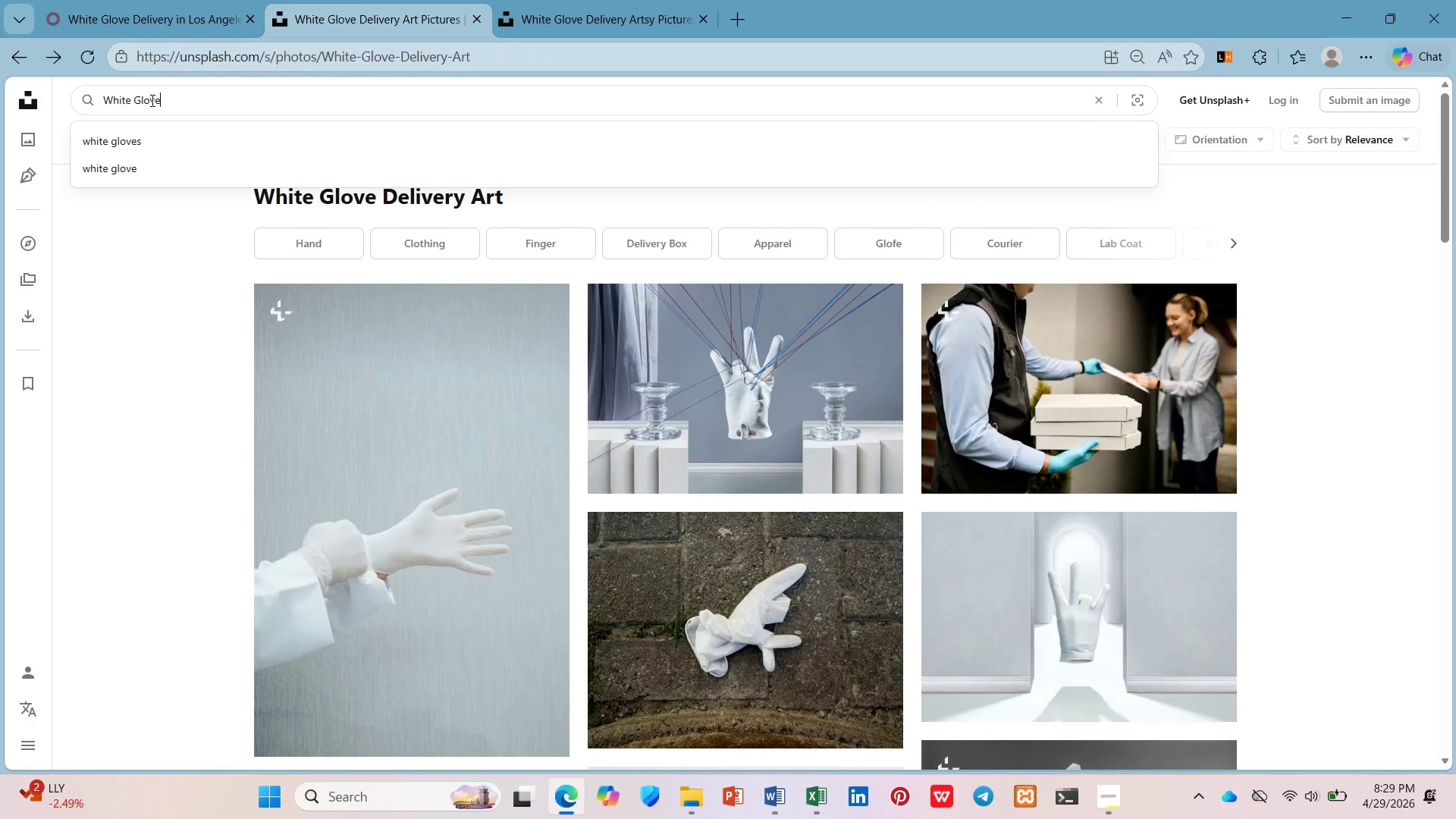 
key(Enter)
 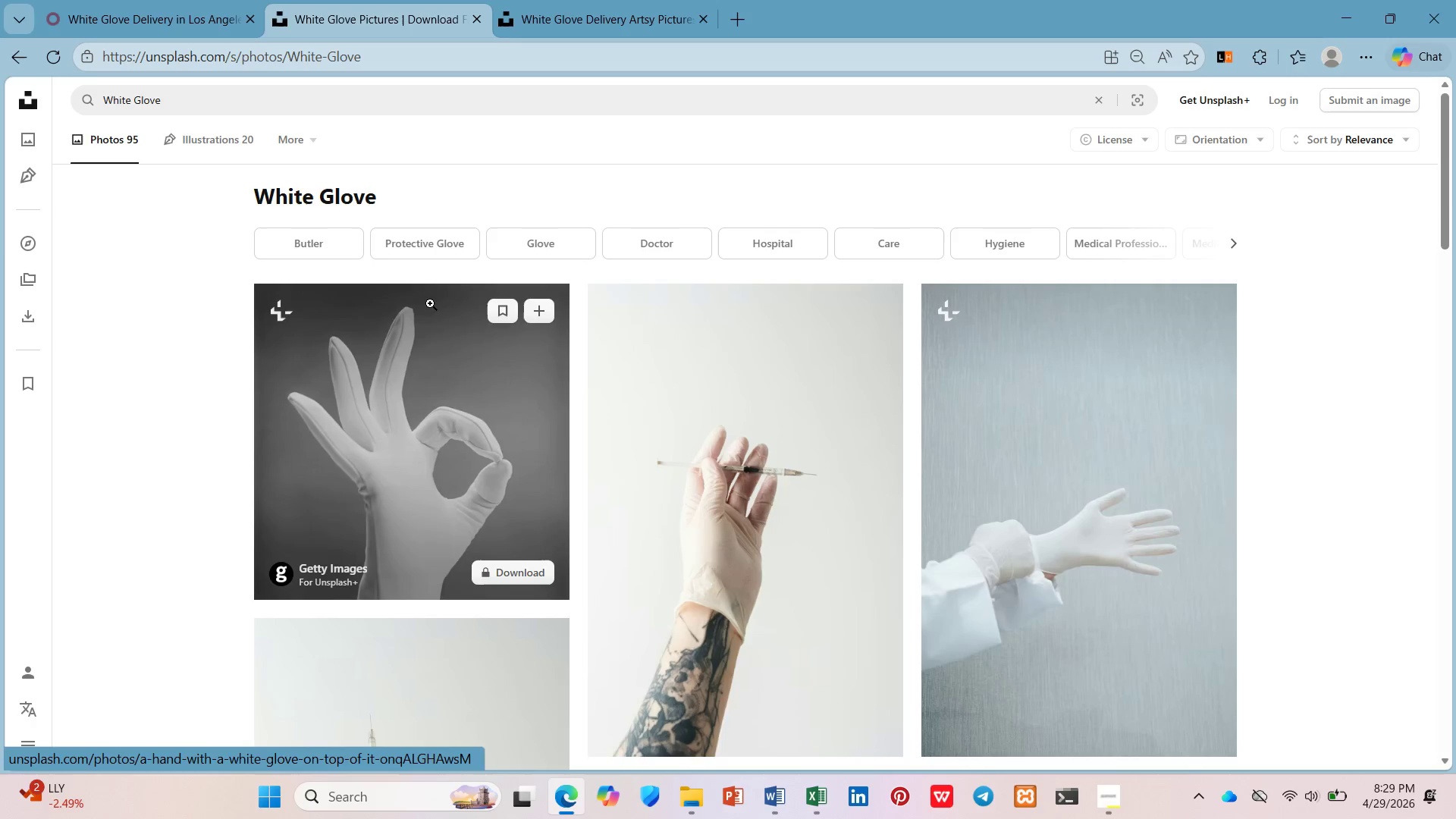 
scroll: coordinate [431, 296], scroll_direction: down, amount: 7.0
 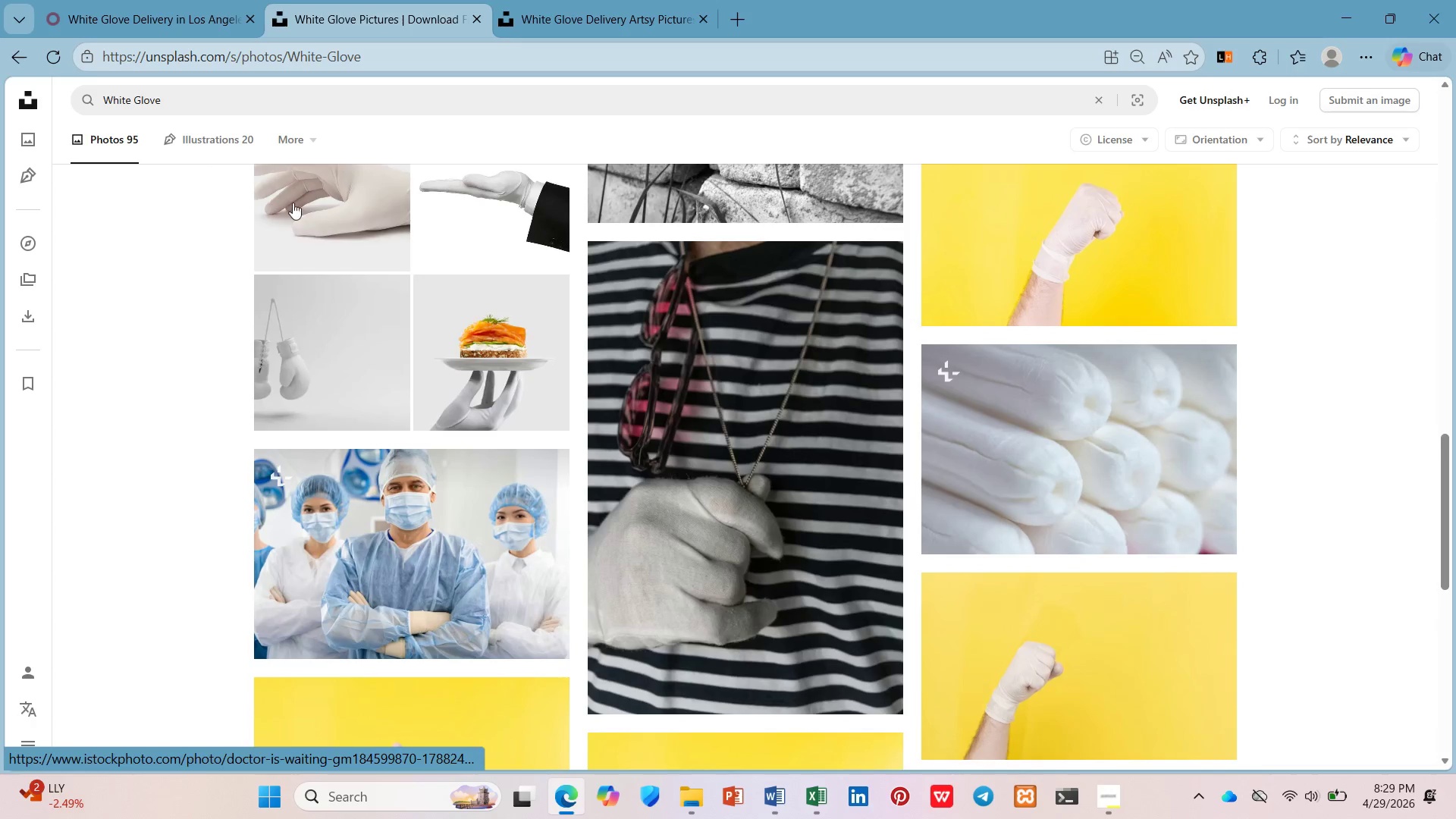 
left_click_drag(start_coordinate=[105, 93], to_coordinate=[102, 93])
 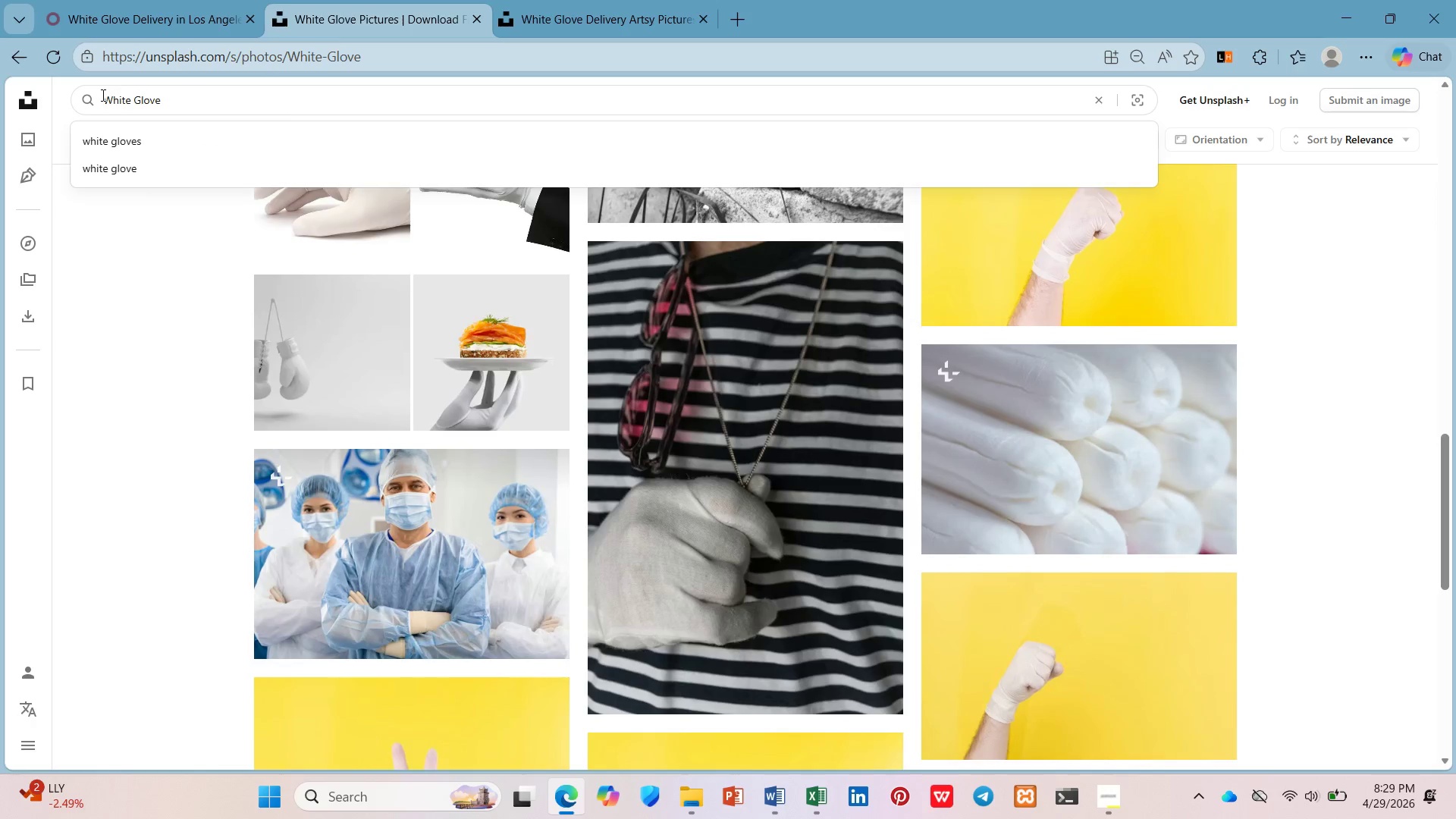 
type(Antique )
 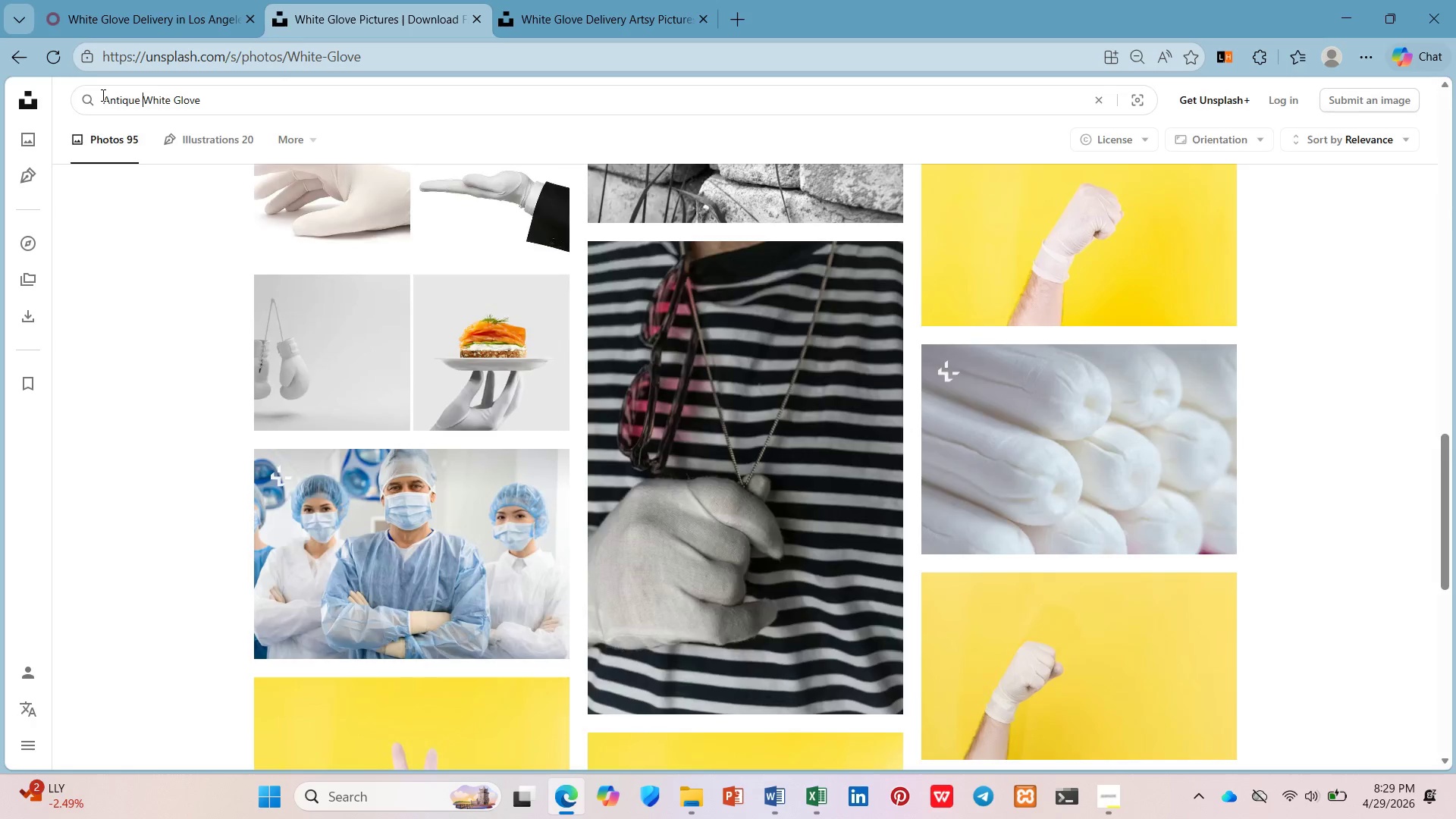 
key(Enter)
 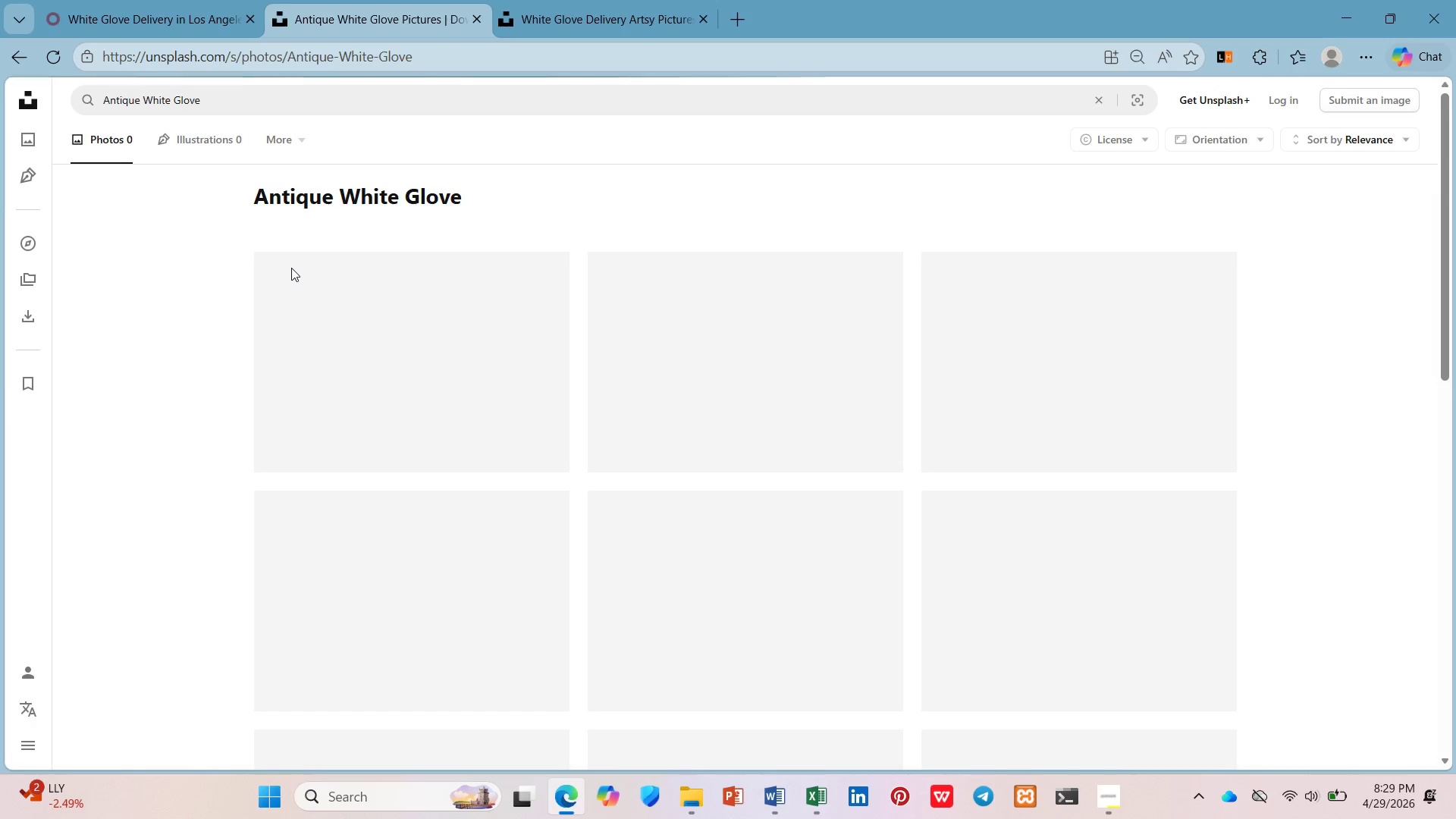 
wait(12.92)
 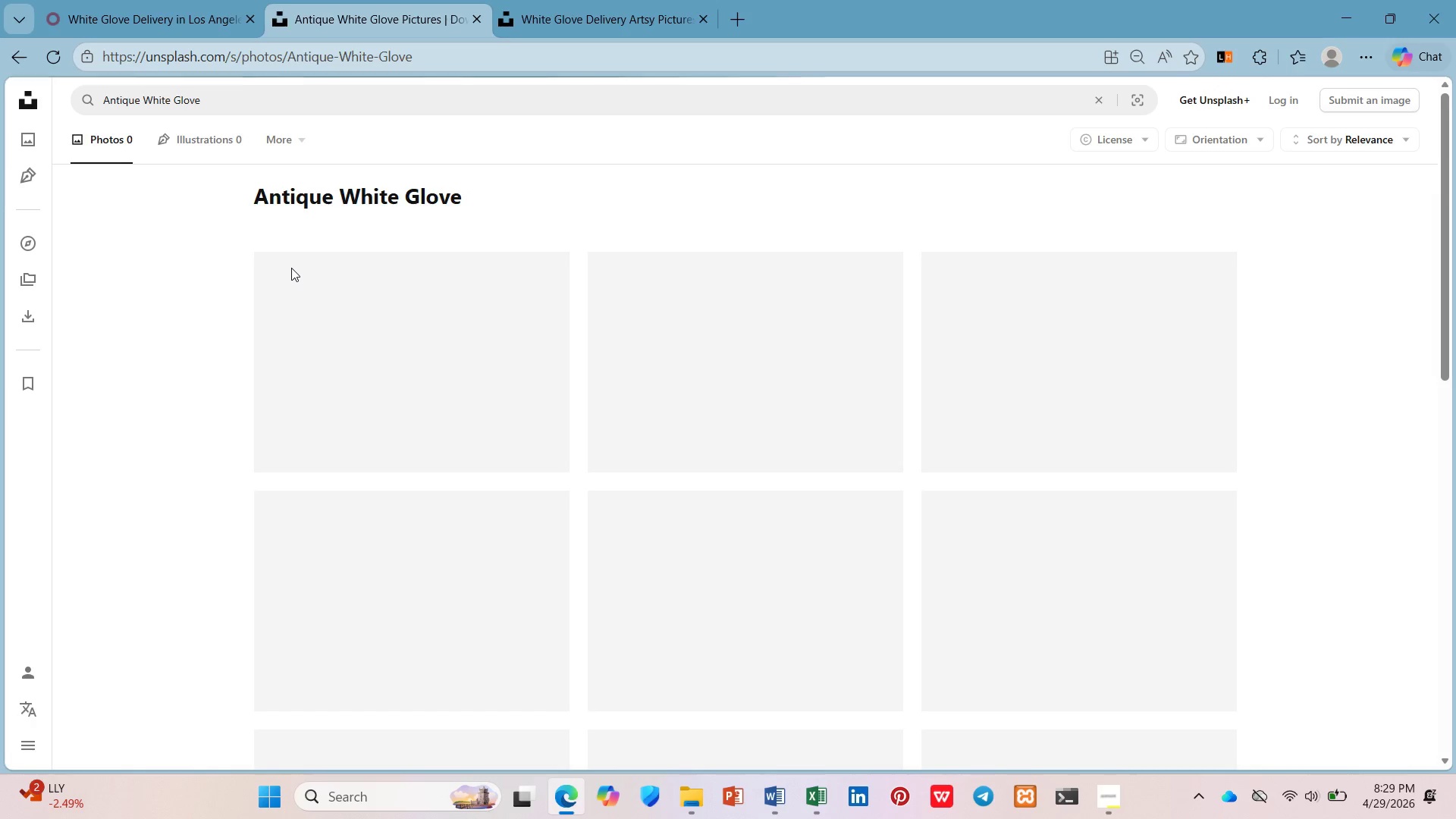 
double_click([123, 101])
 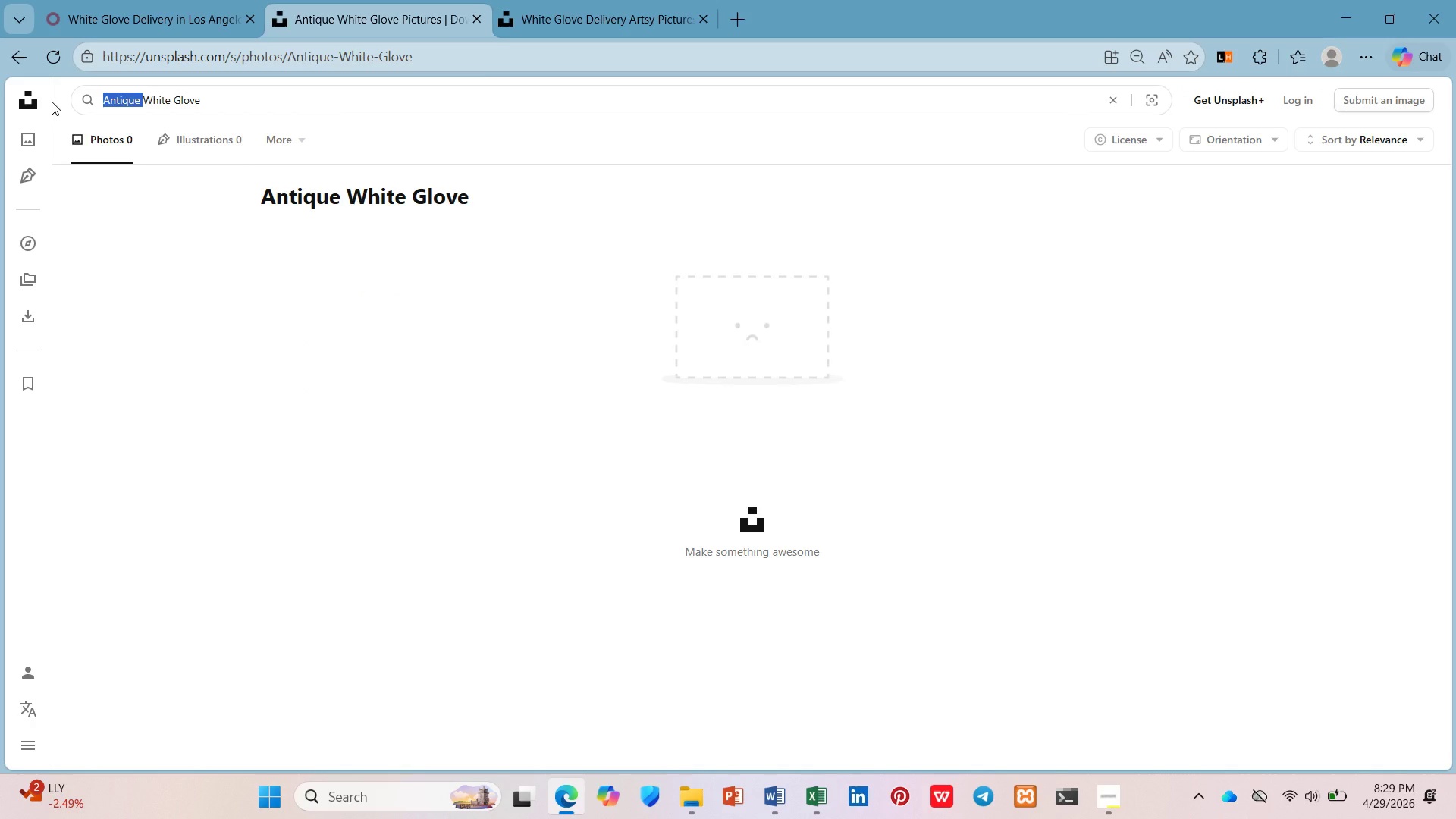 
key(Backspace)
 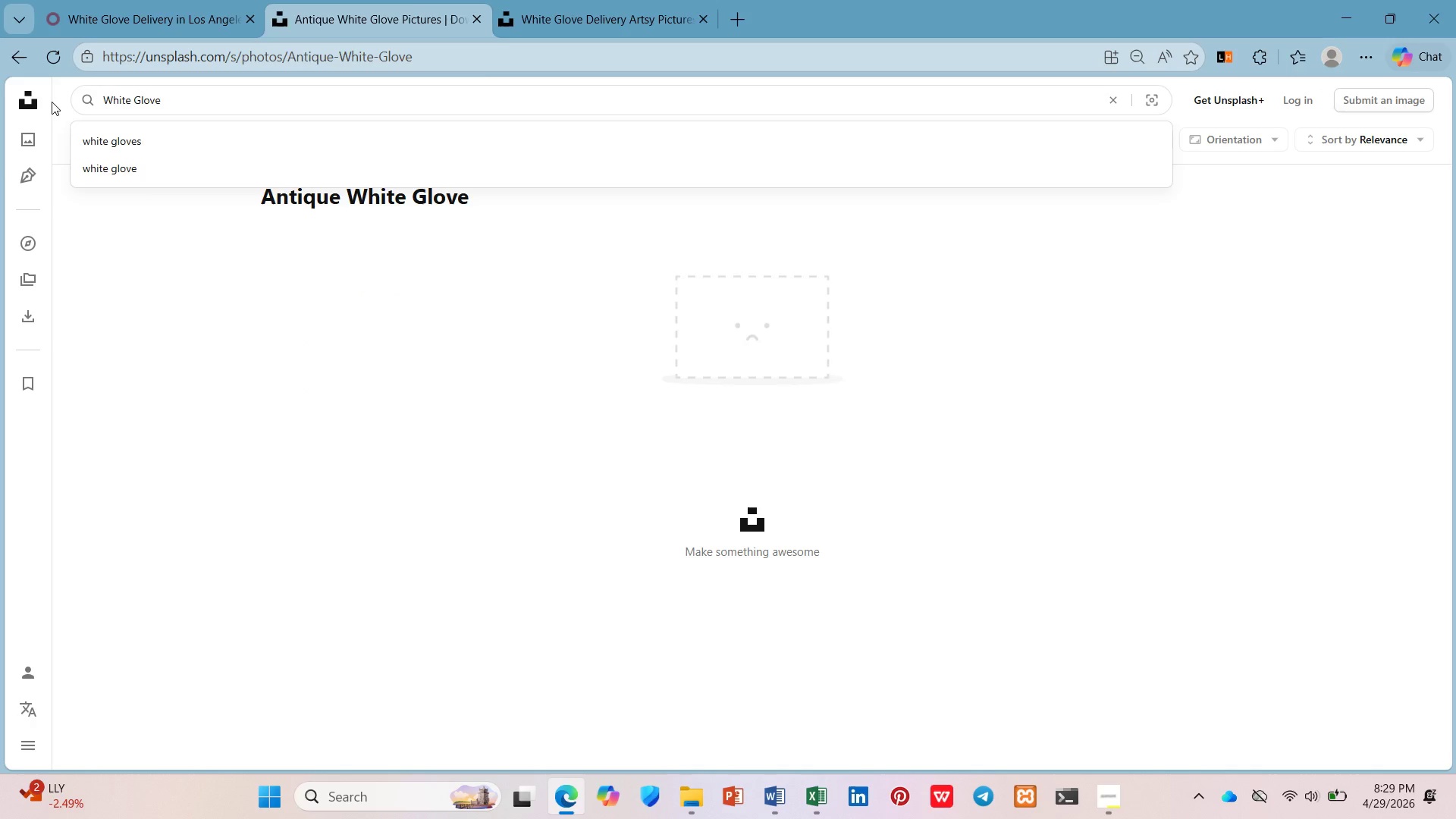 
key(ArrowDown)
 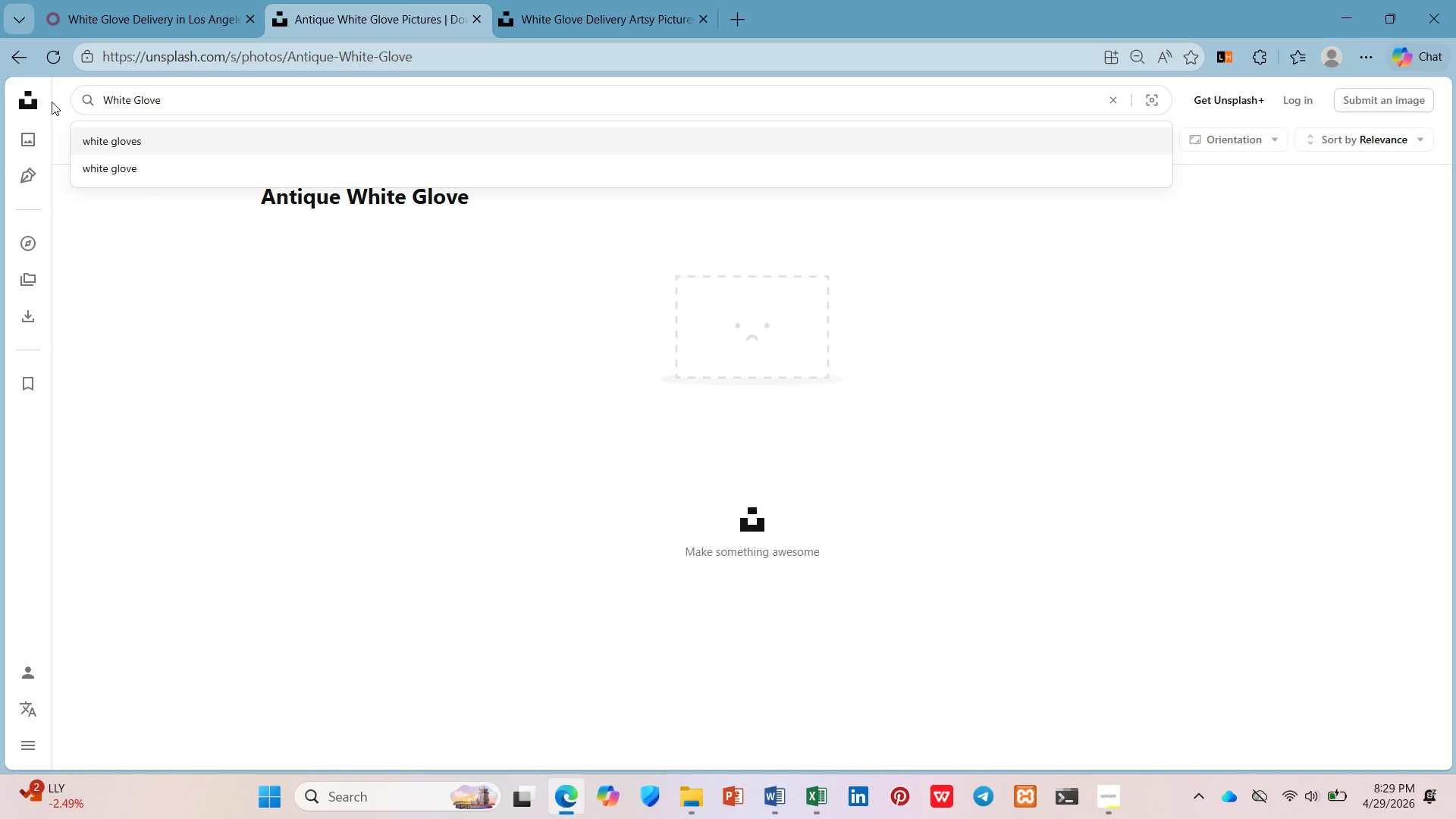 
key(ArrowUp)